 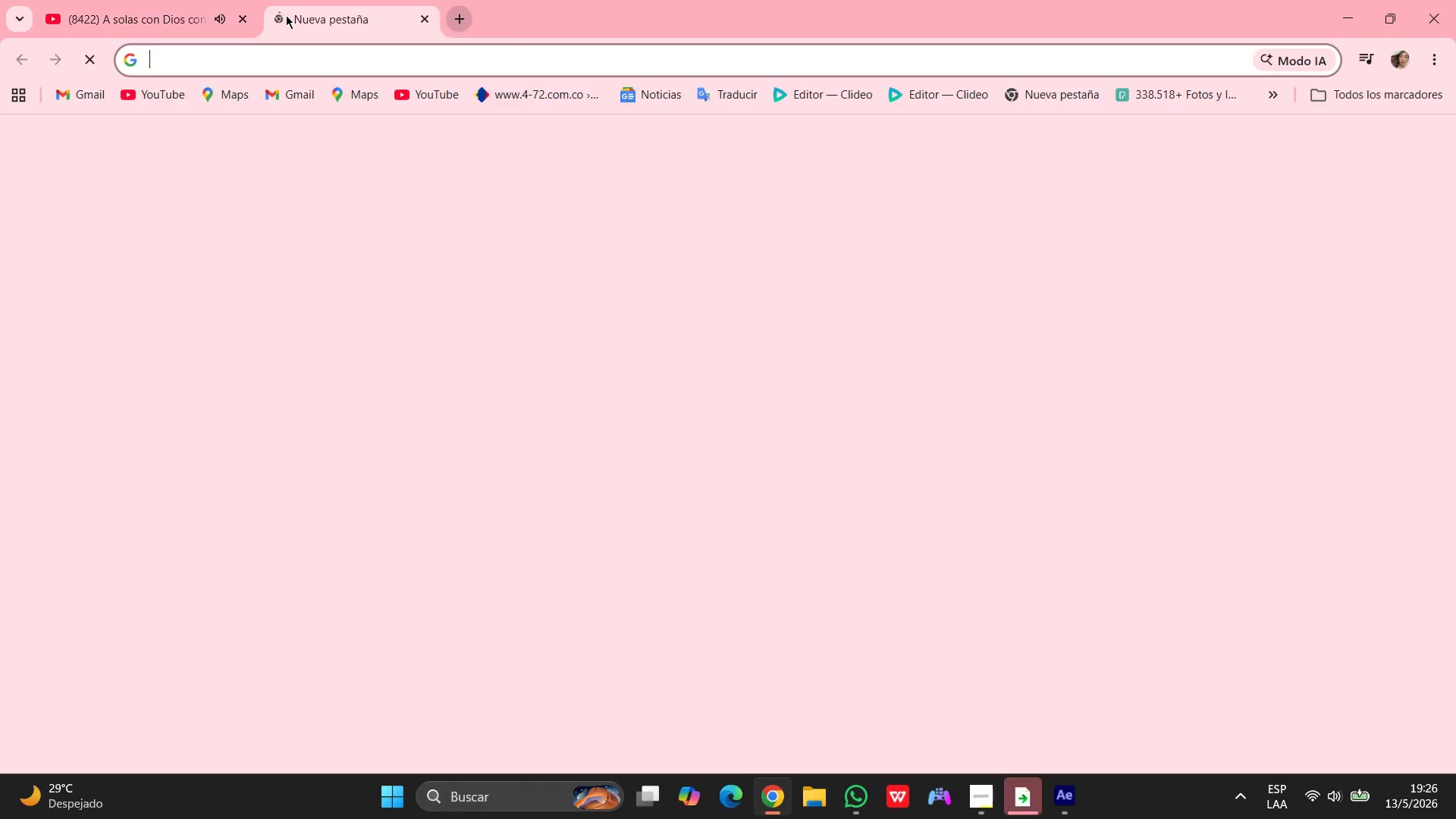 
type(google)
 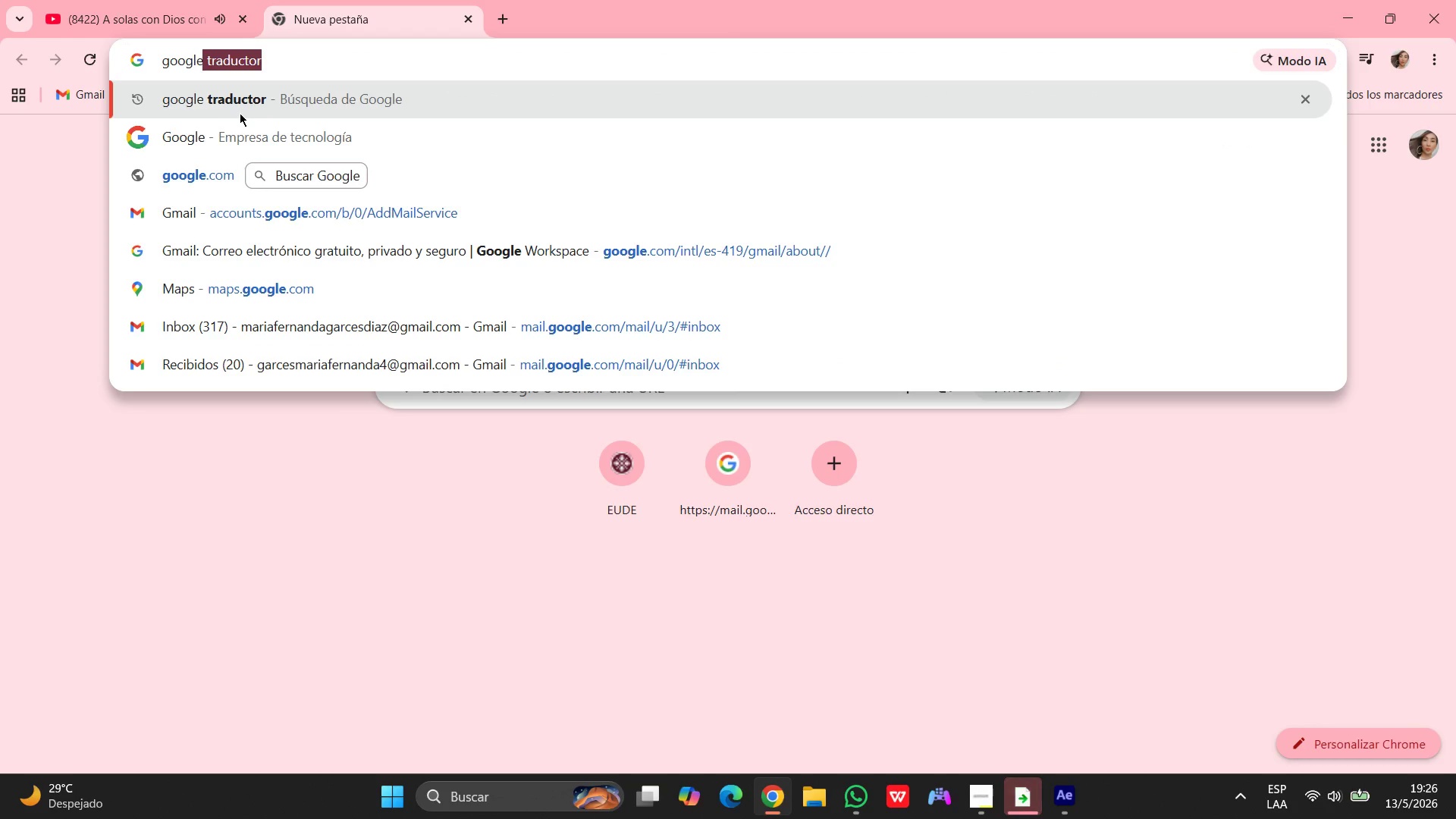 
left_click([247, 102])
 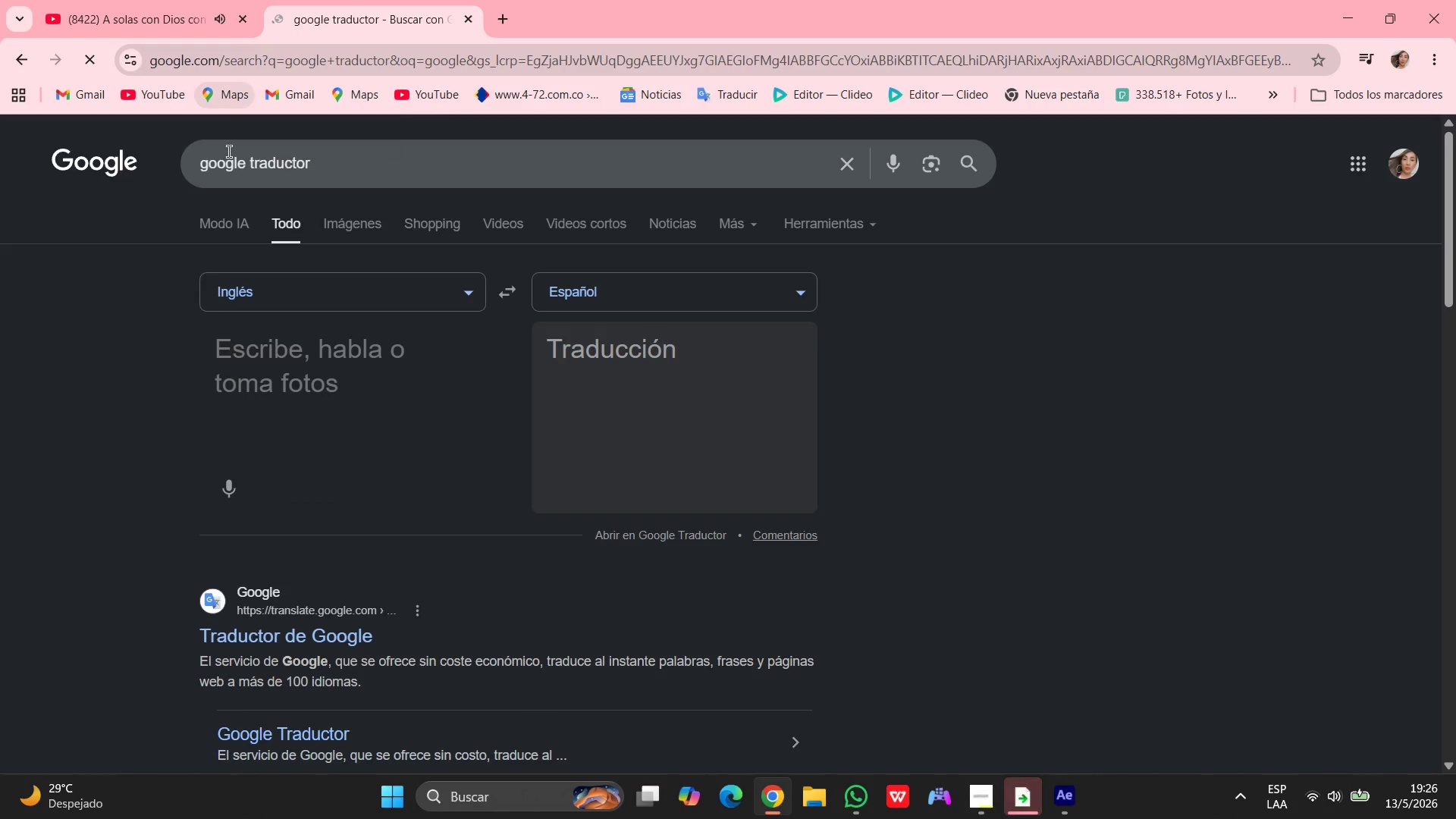 
left_click([299, 360])
 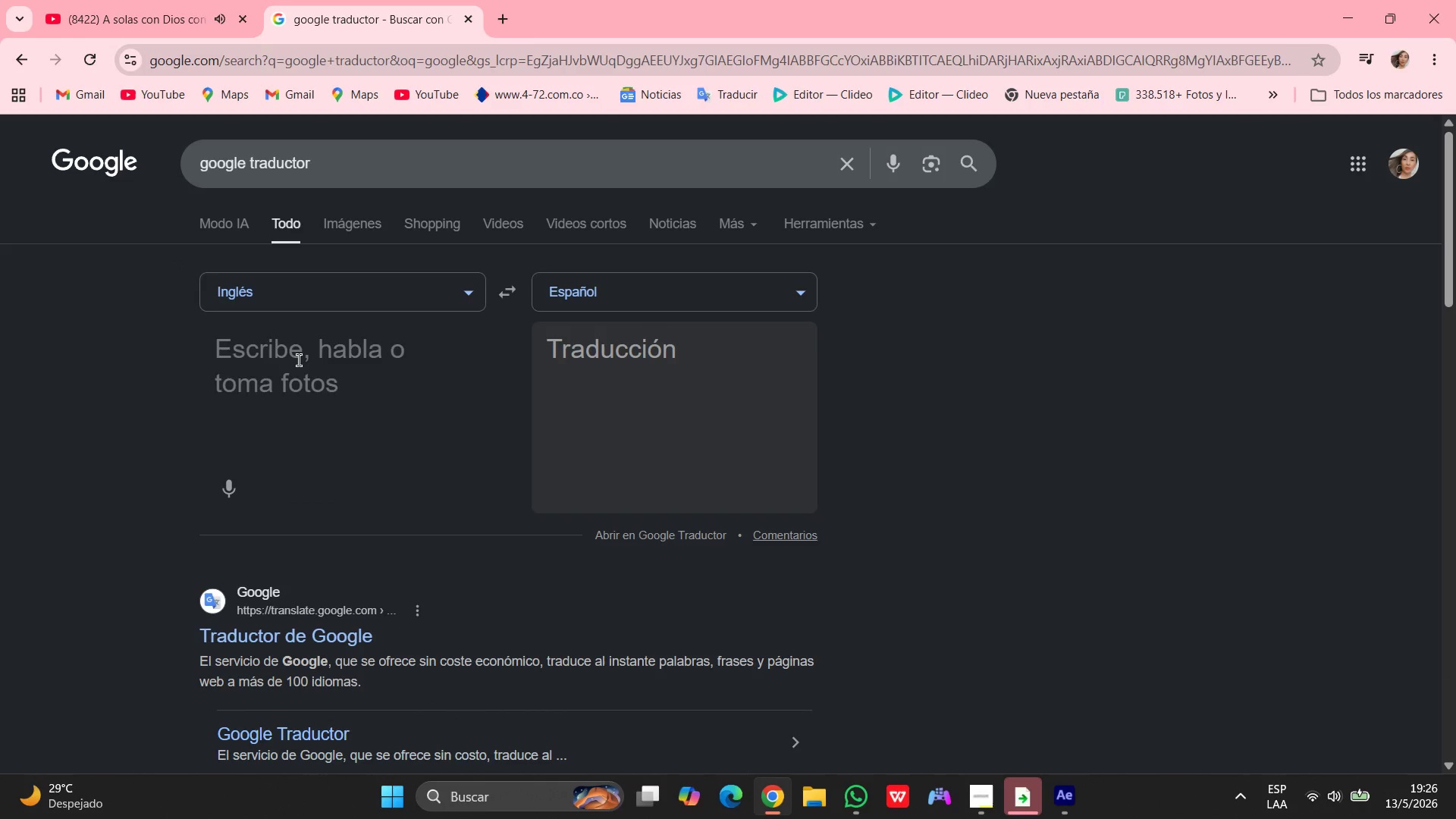 
type(enfocate)
 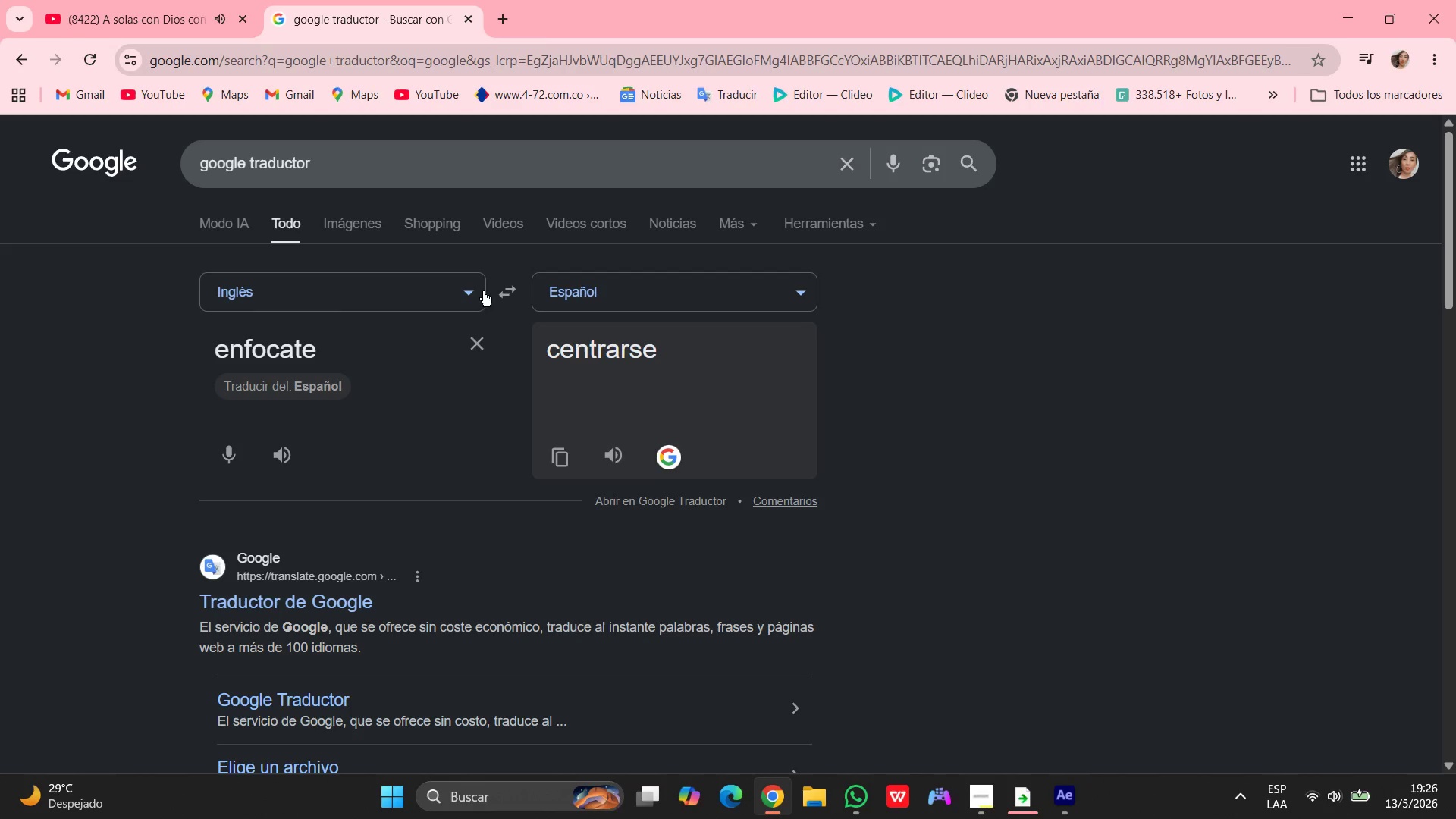 
left_click([504, 290])
 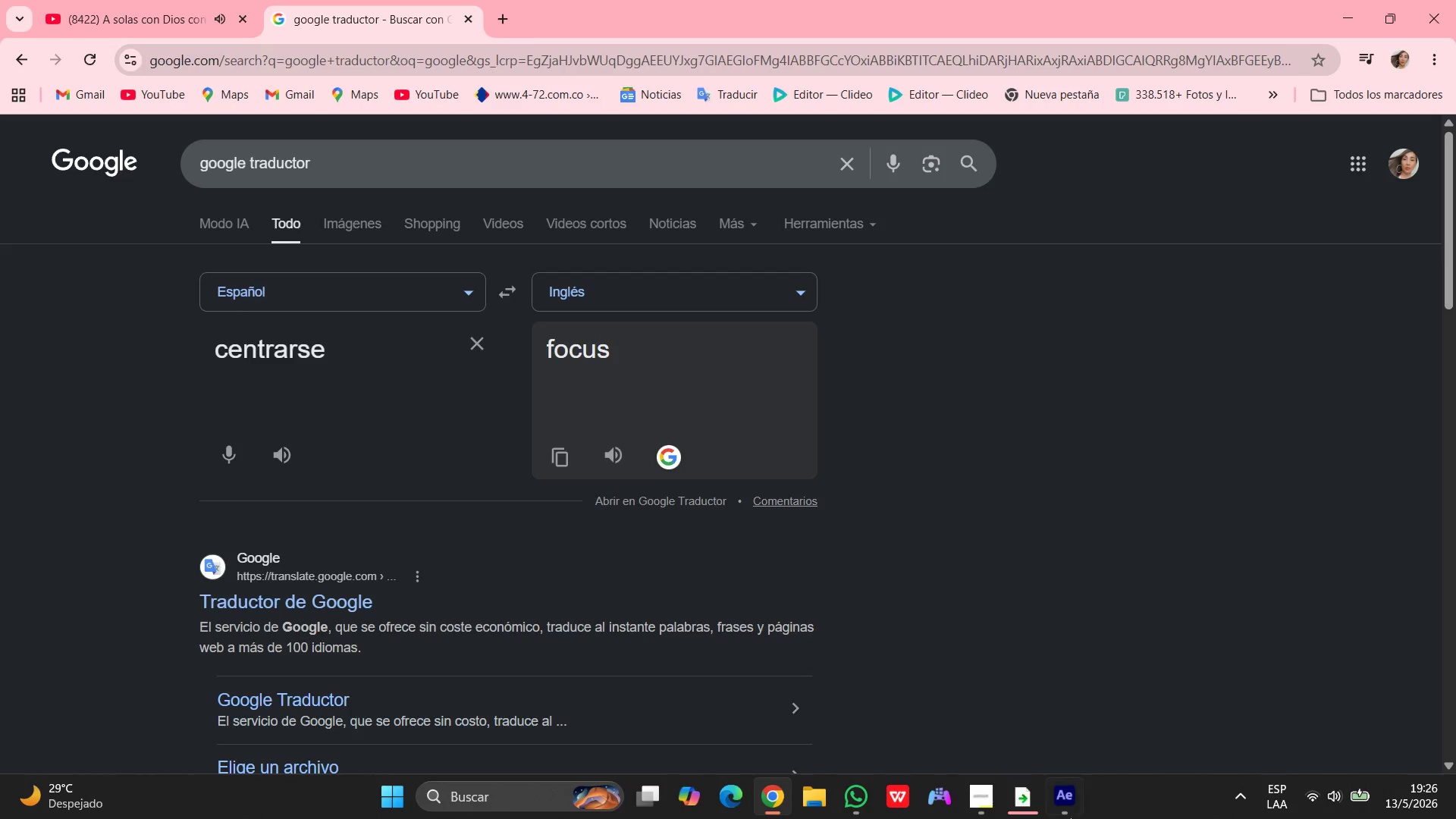 
left_click([1064, 799])